 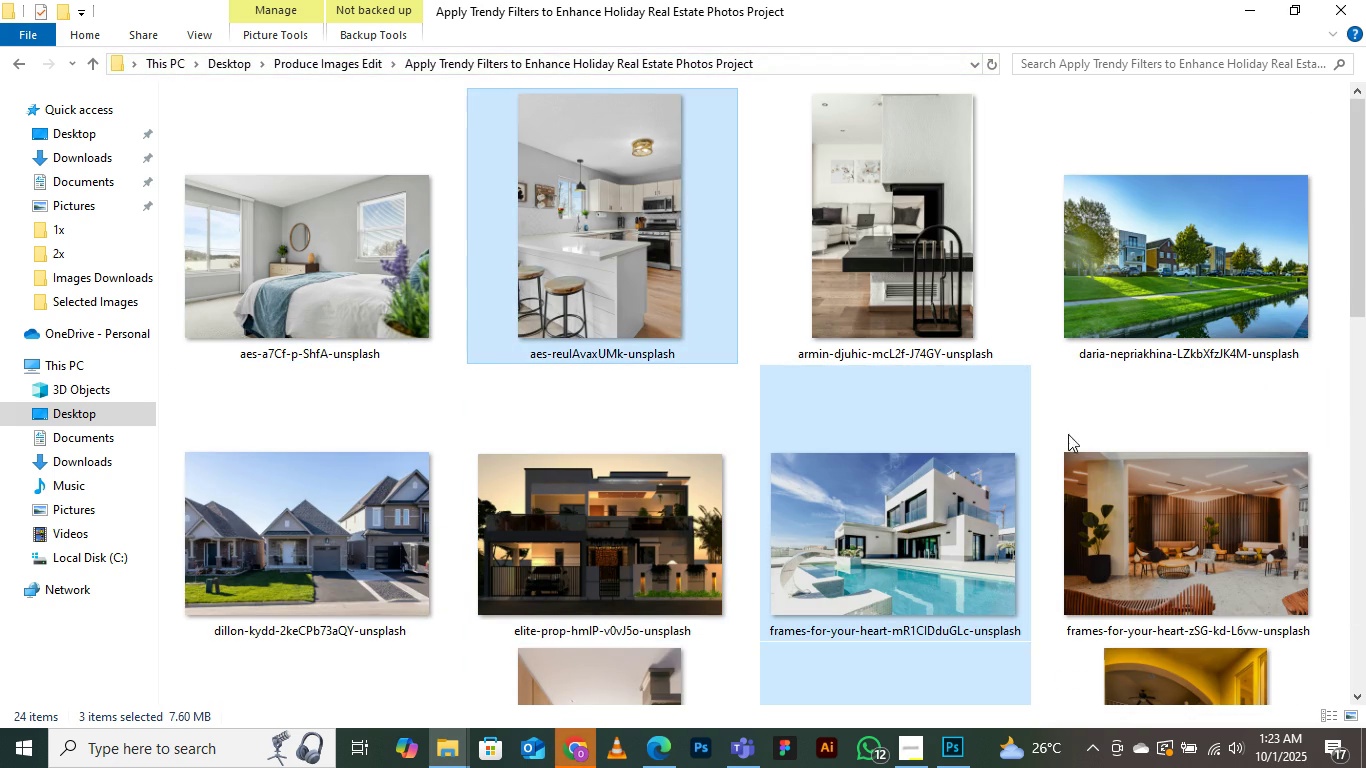 
scroll: coordinate [1177, 495], scroll_direction: down, amount: 1.0
 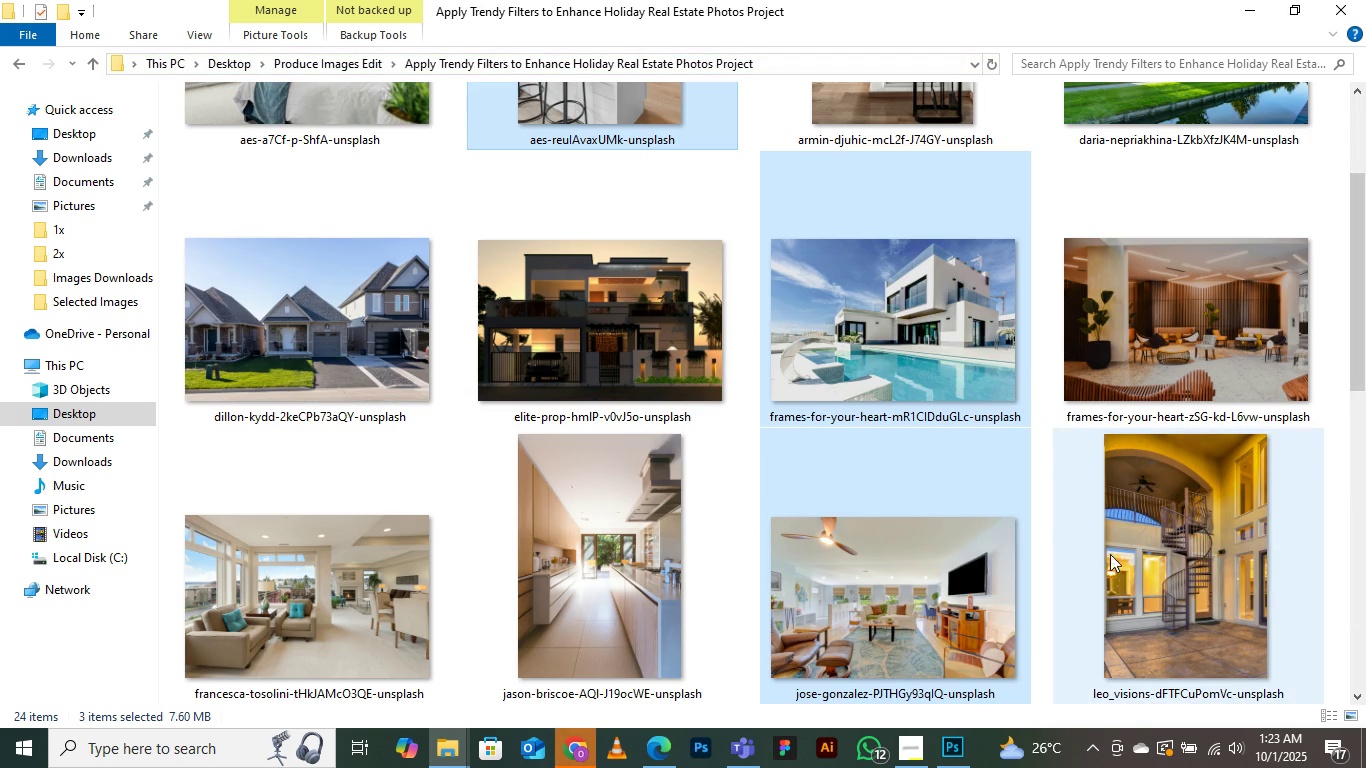 
scroll: coordinate [1074, 522], scroll_direction: up, amount: 2.0
 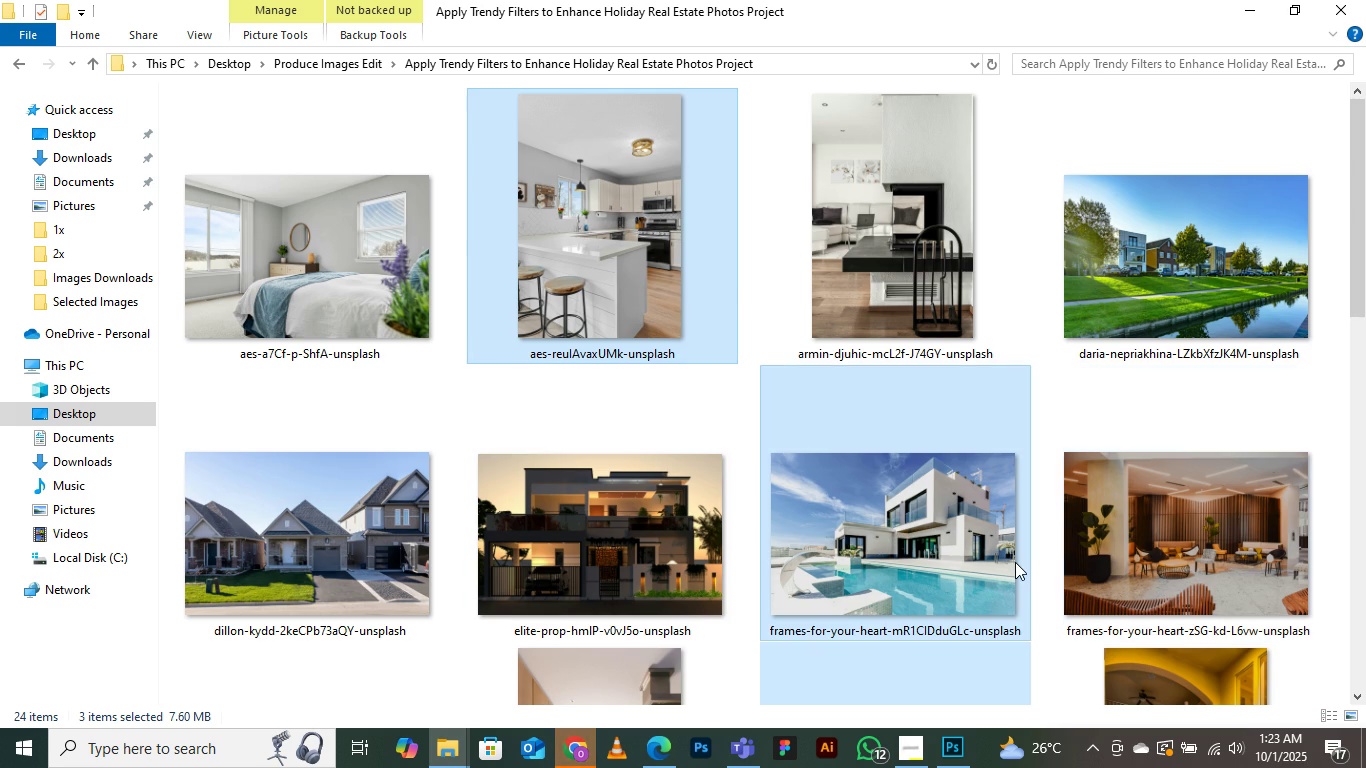 
scroll: coordinate [970, 529], scroll_direction: down, amount: 15.0
 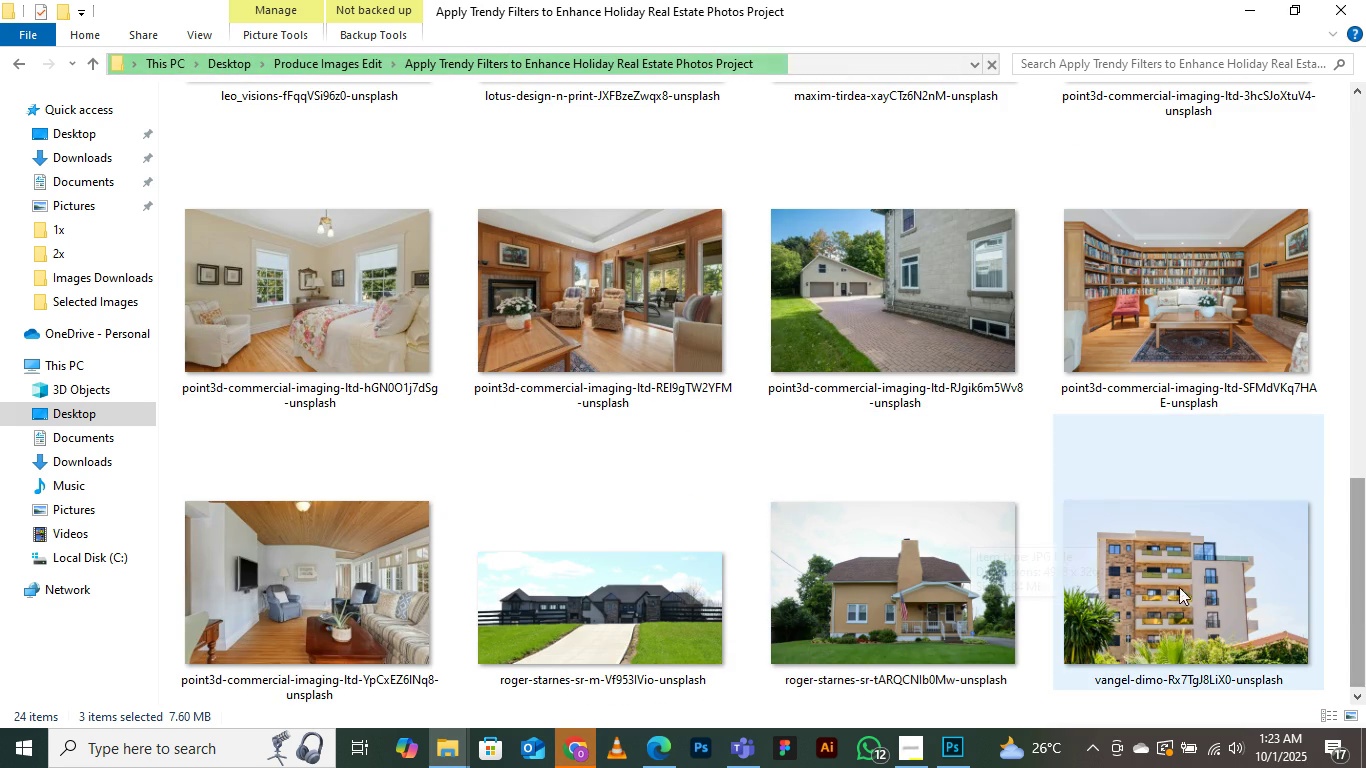 
scroll: coordinate [1082, 643], scroll_direction: down, amount: 3.0